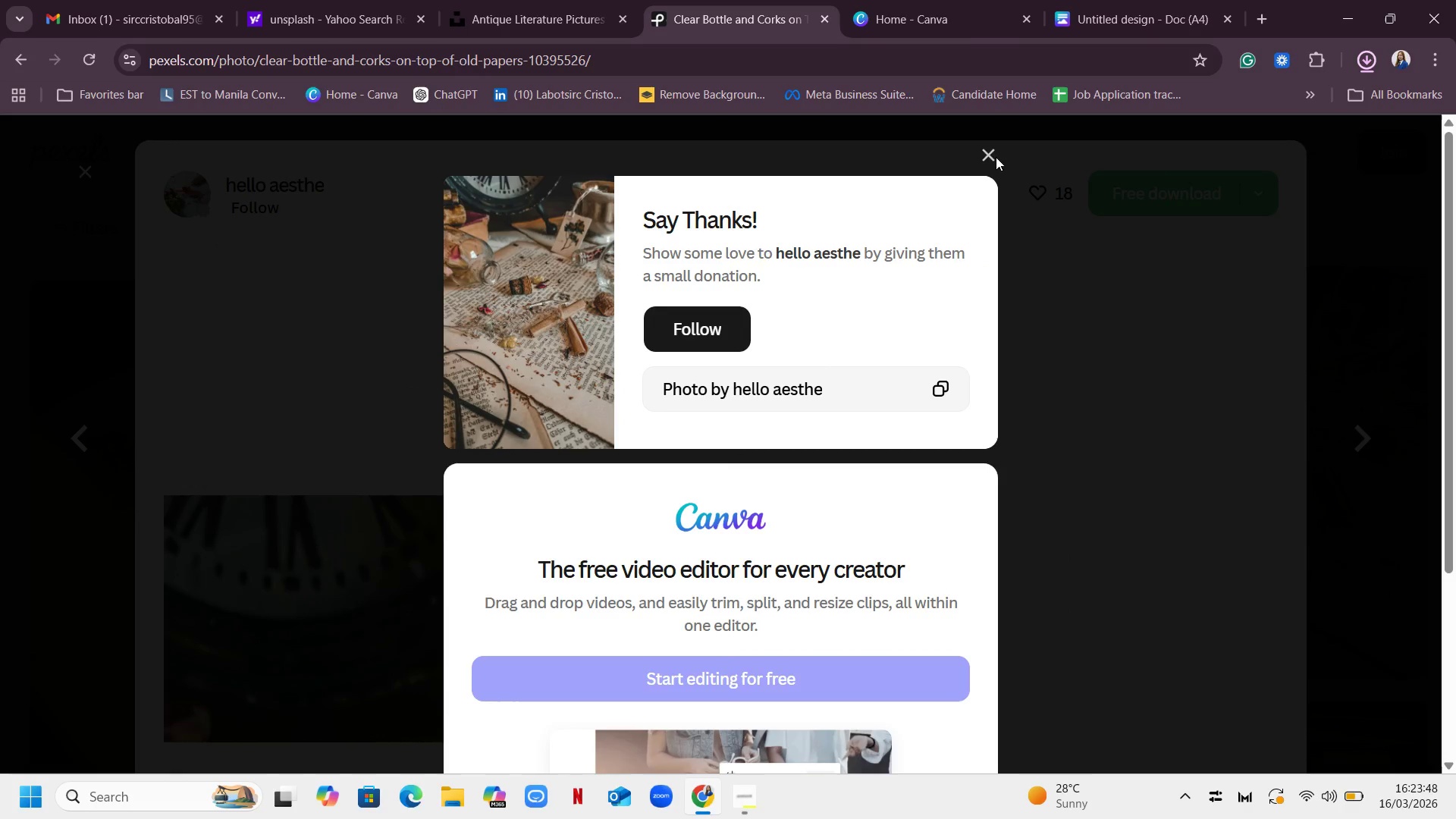 
wait(5.3)
 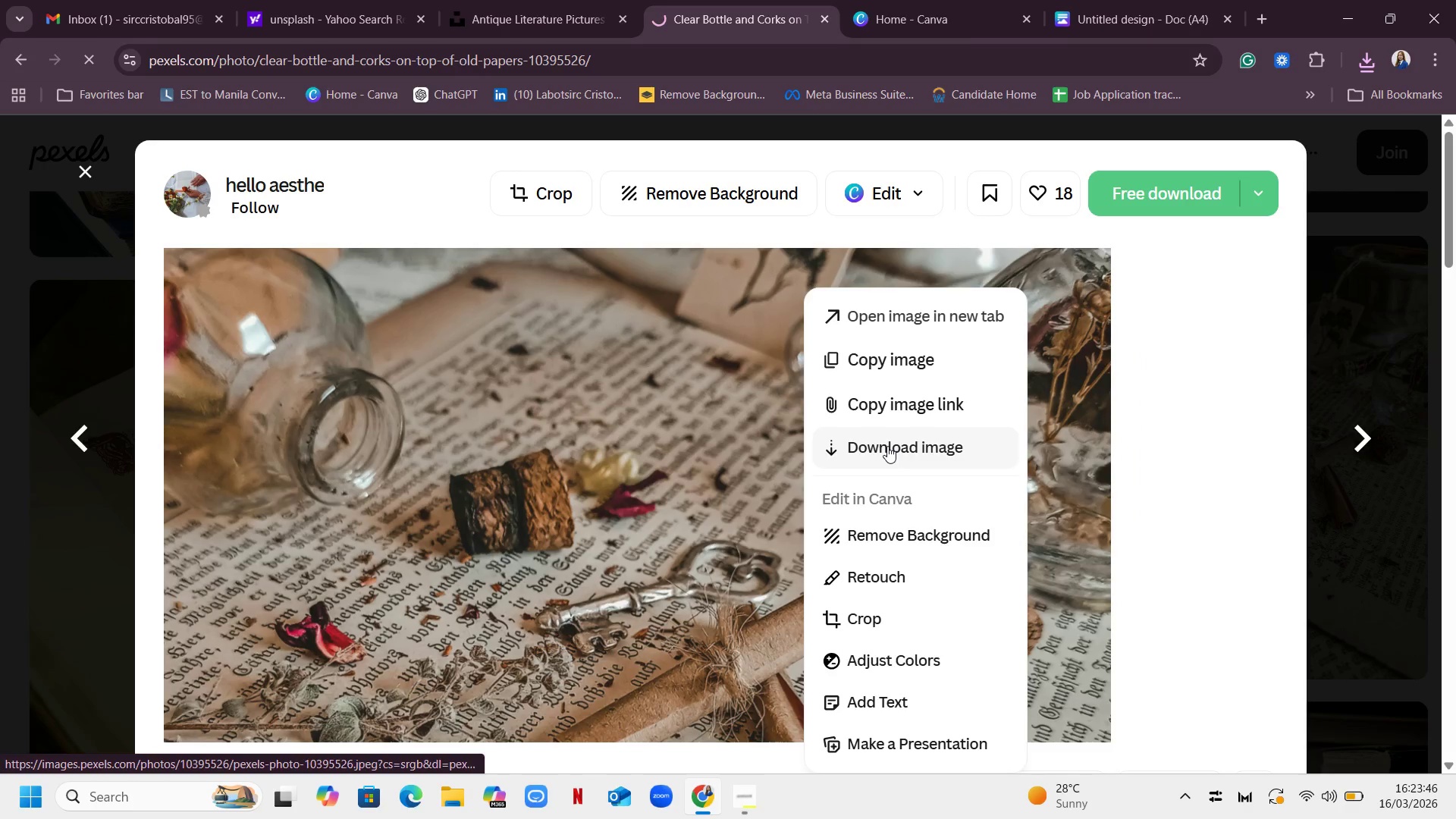 
left_click([987, 158])
 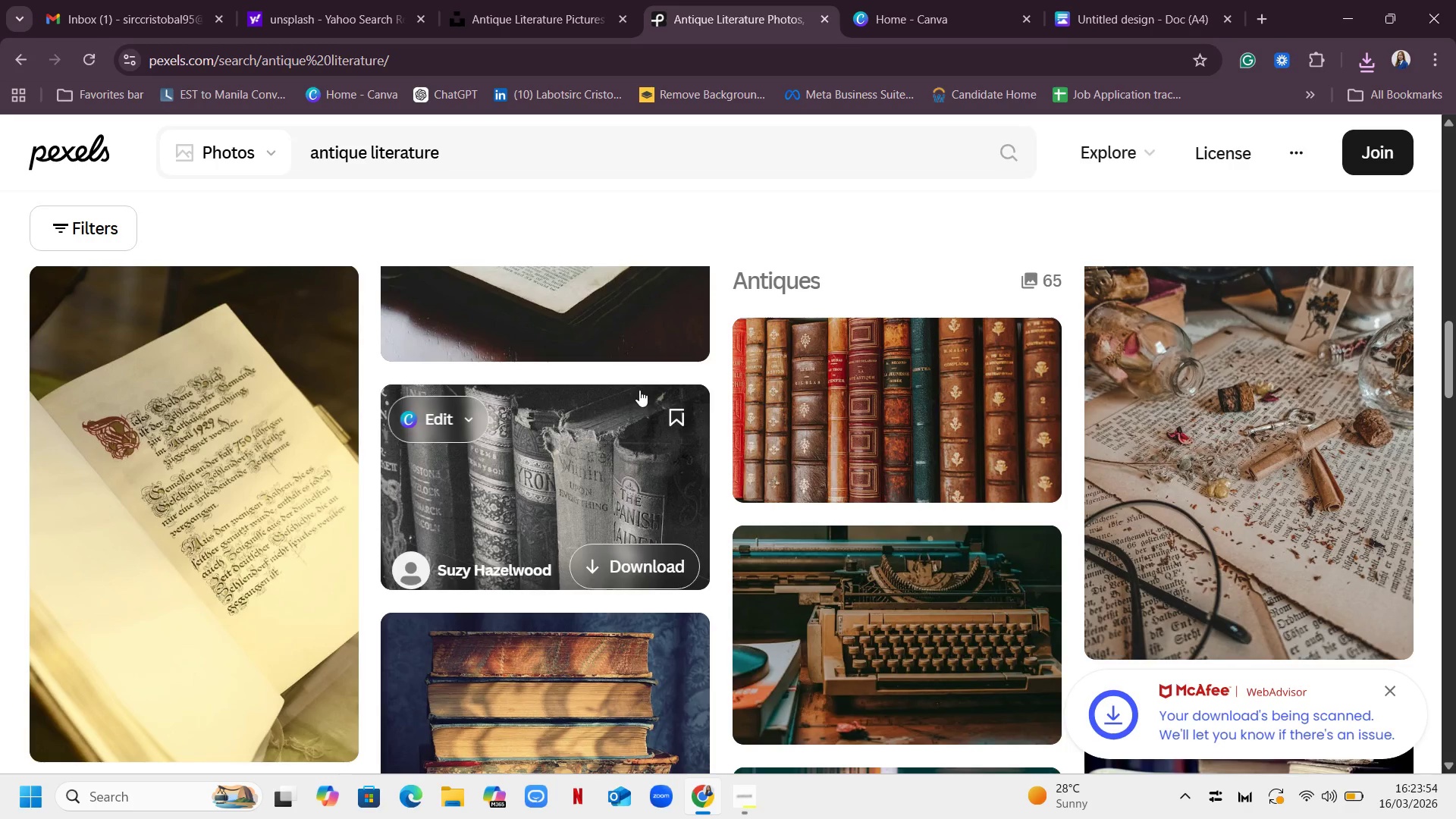 
wait(5.83)
 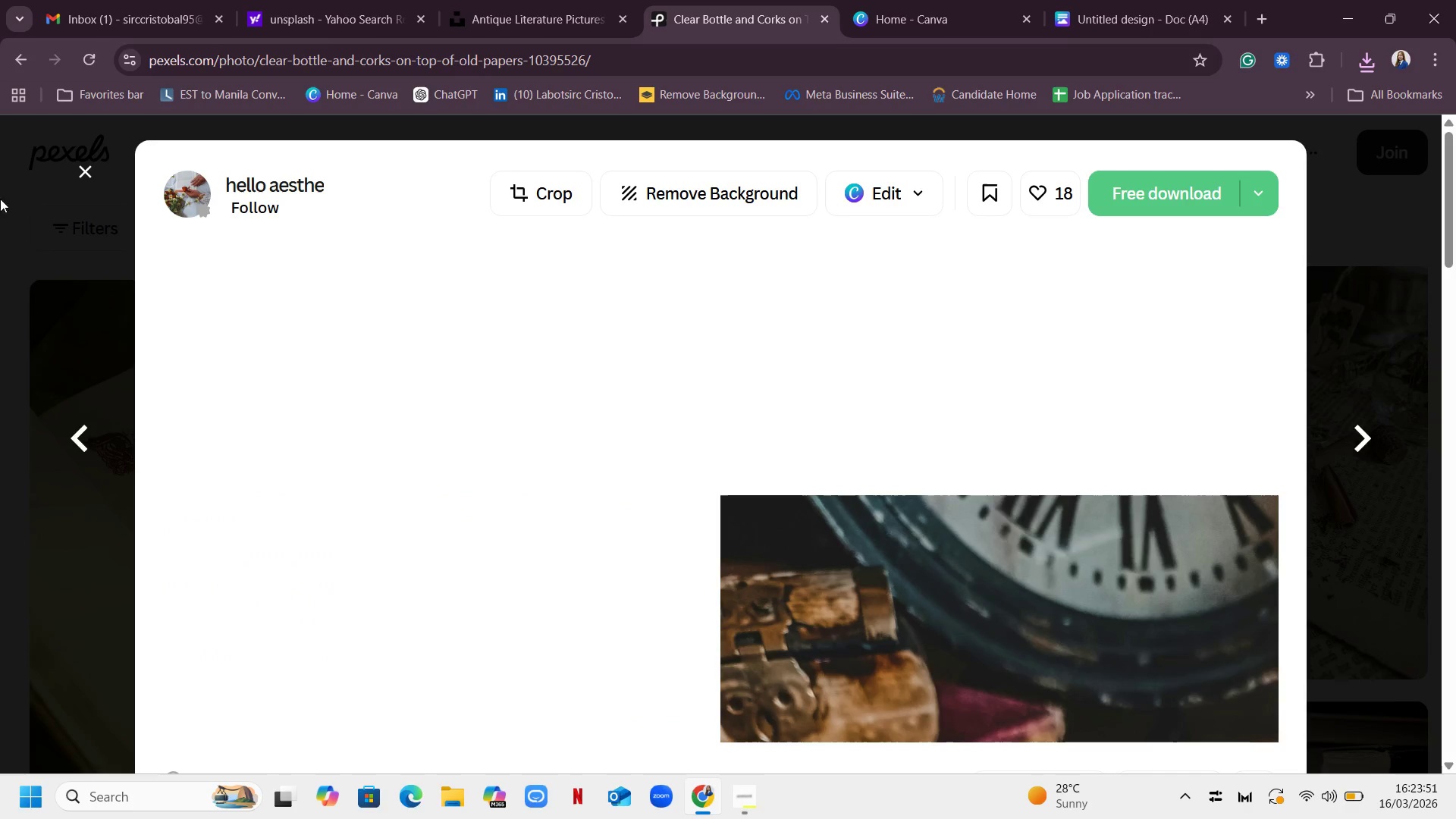 
scroll: coordinate [814, 340], scroll_direction: down, amount: 5.0
 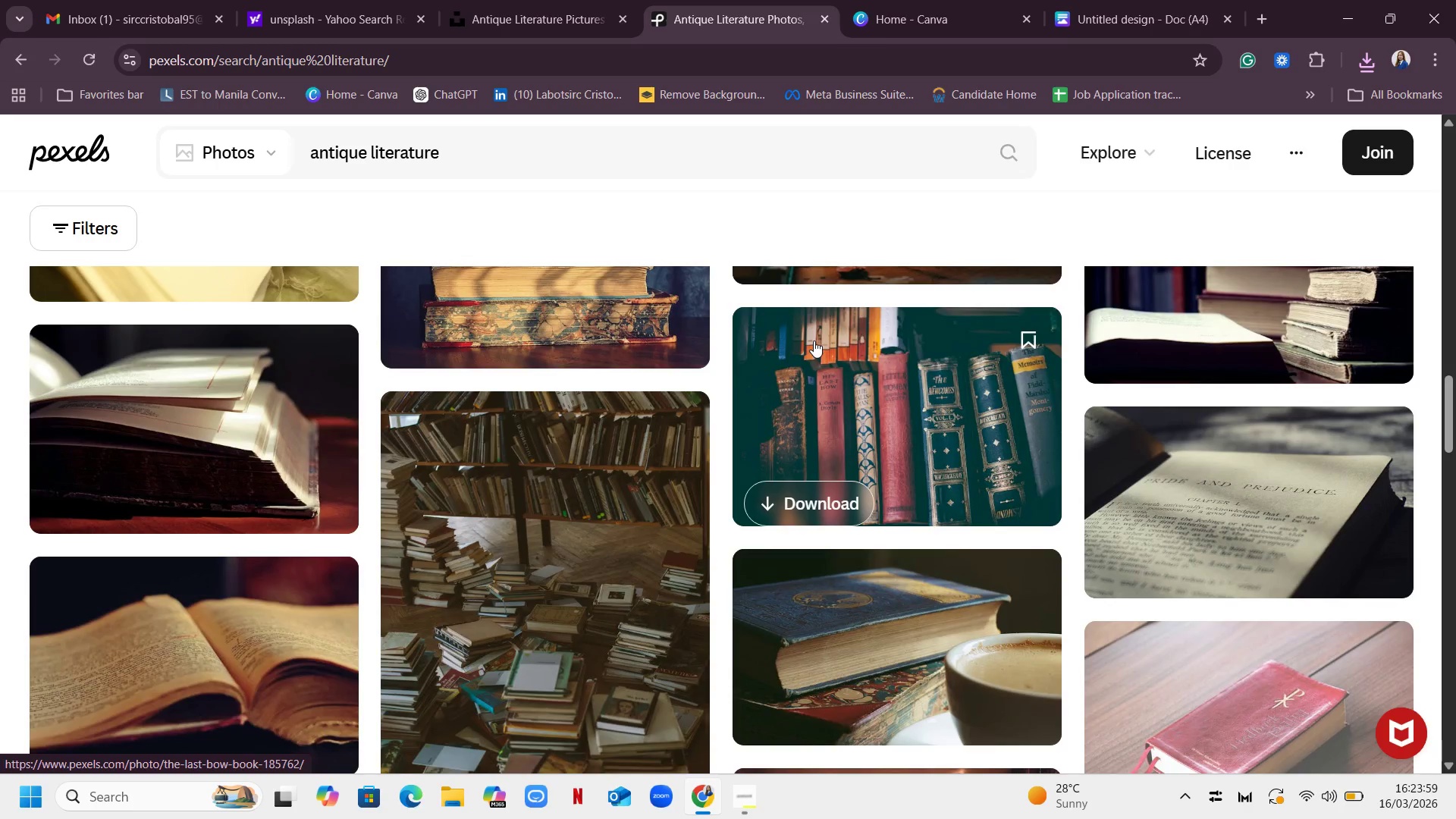 
scroll: coordinate [731, 449], scroll_direction: up, amount: 3.0
 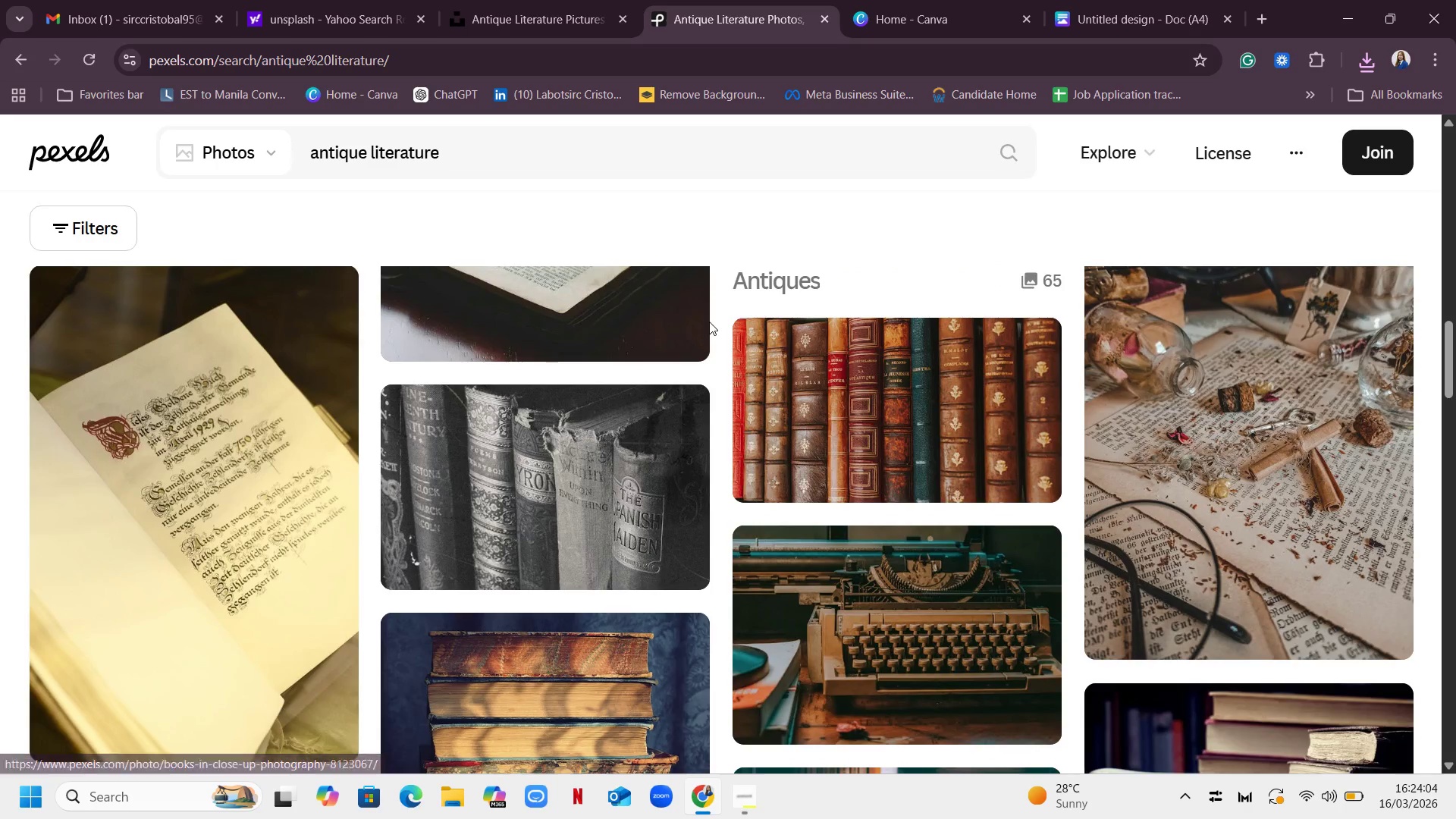 
mouse_move([688, 340])
 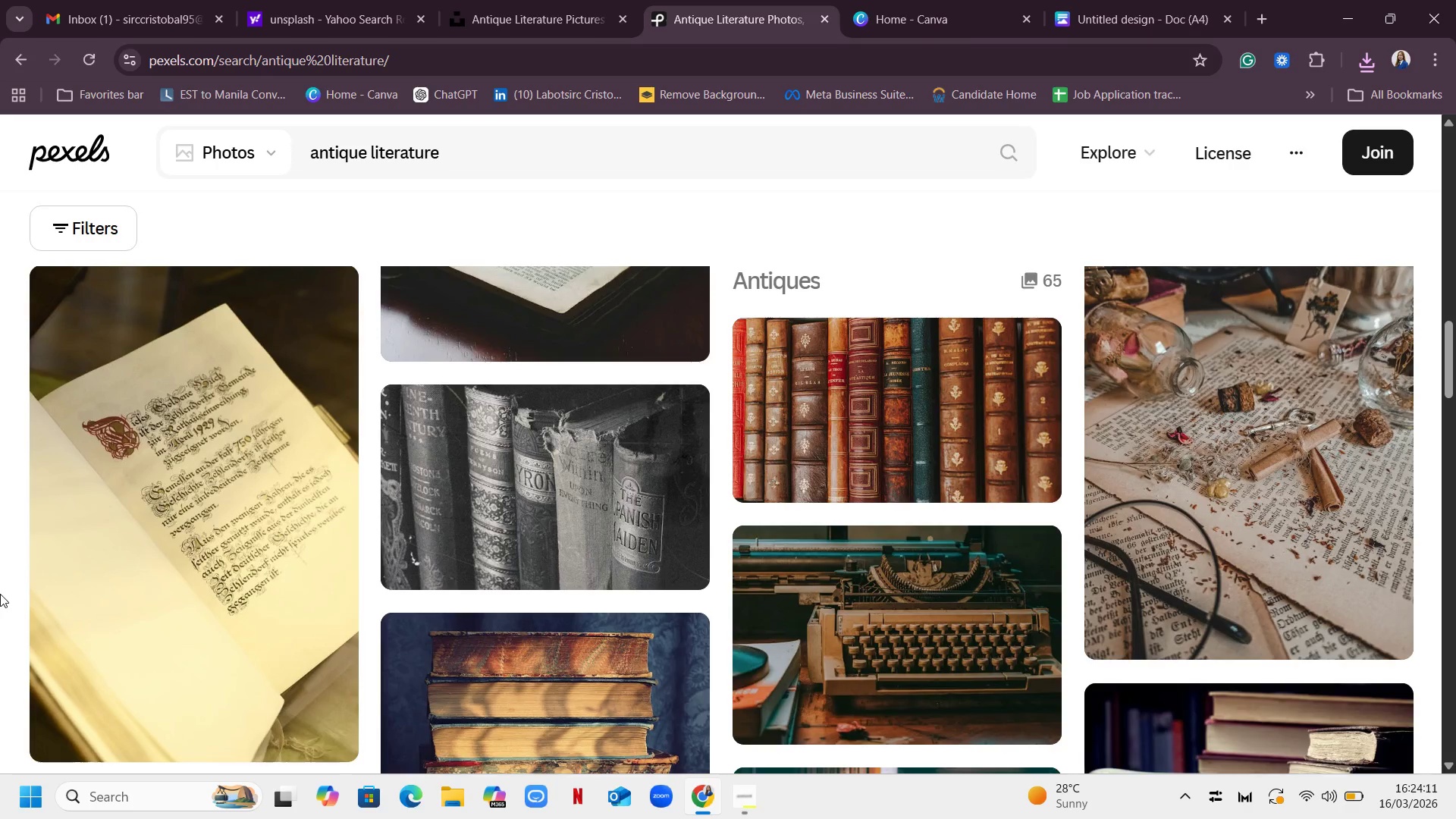 
wait(9.45)
 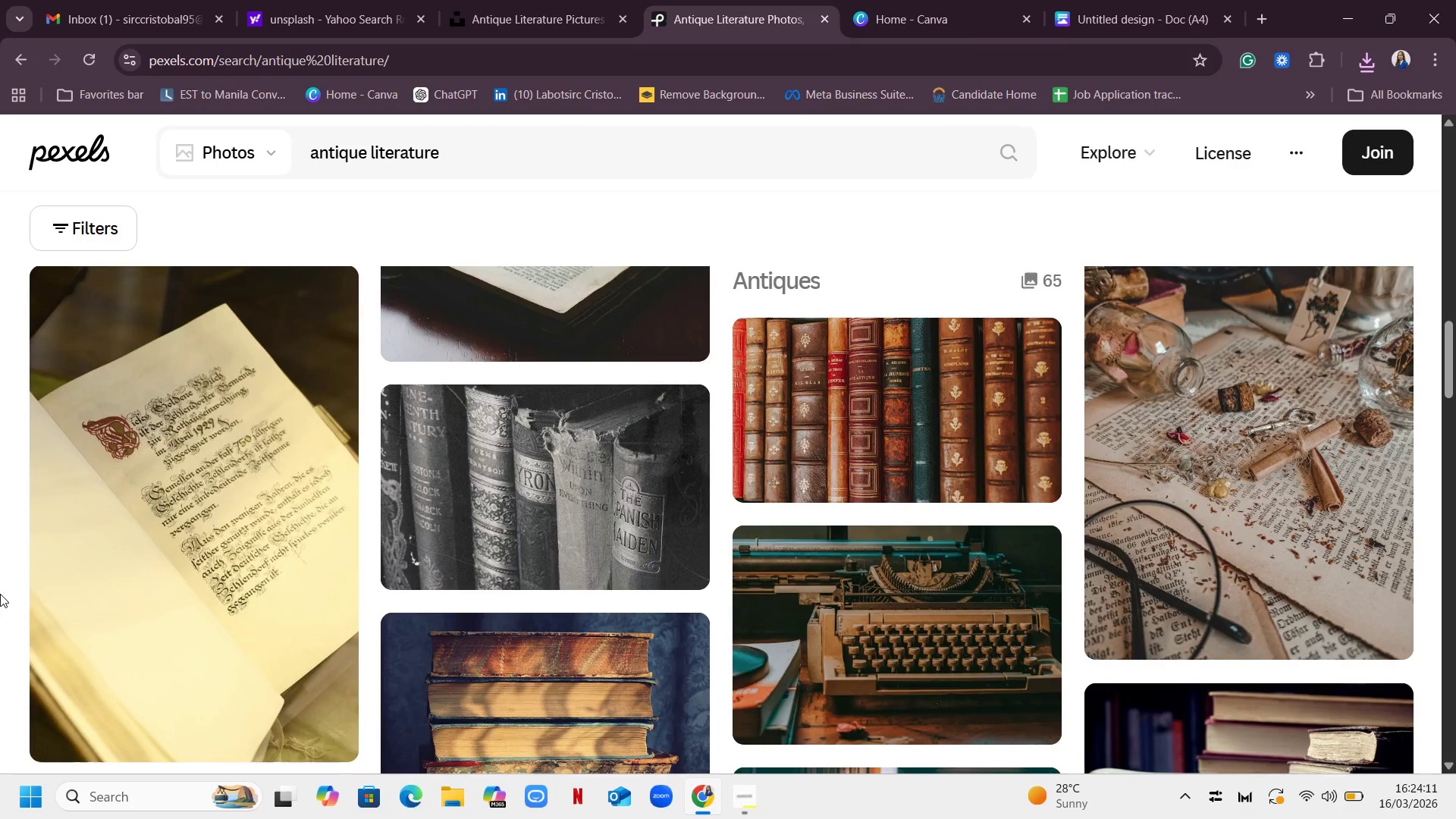 
left_click([504, 11])
 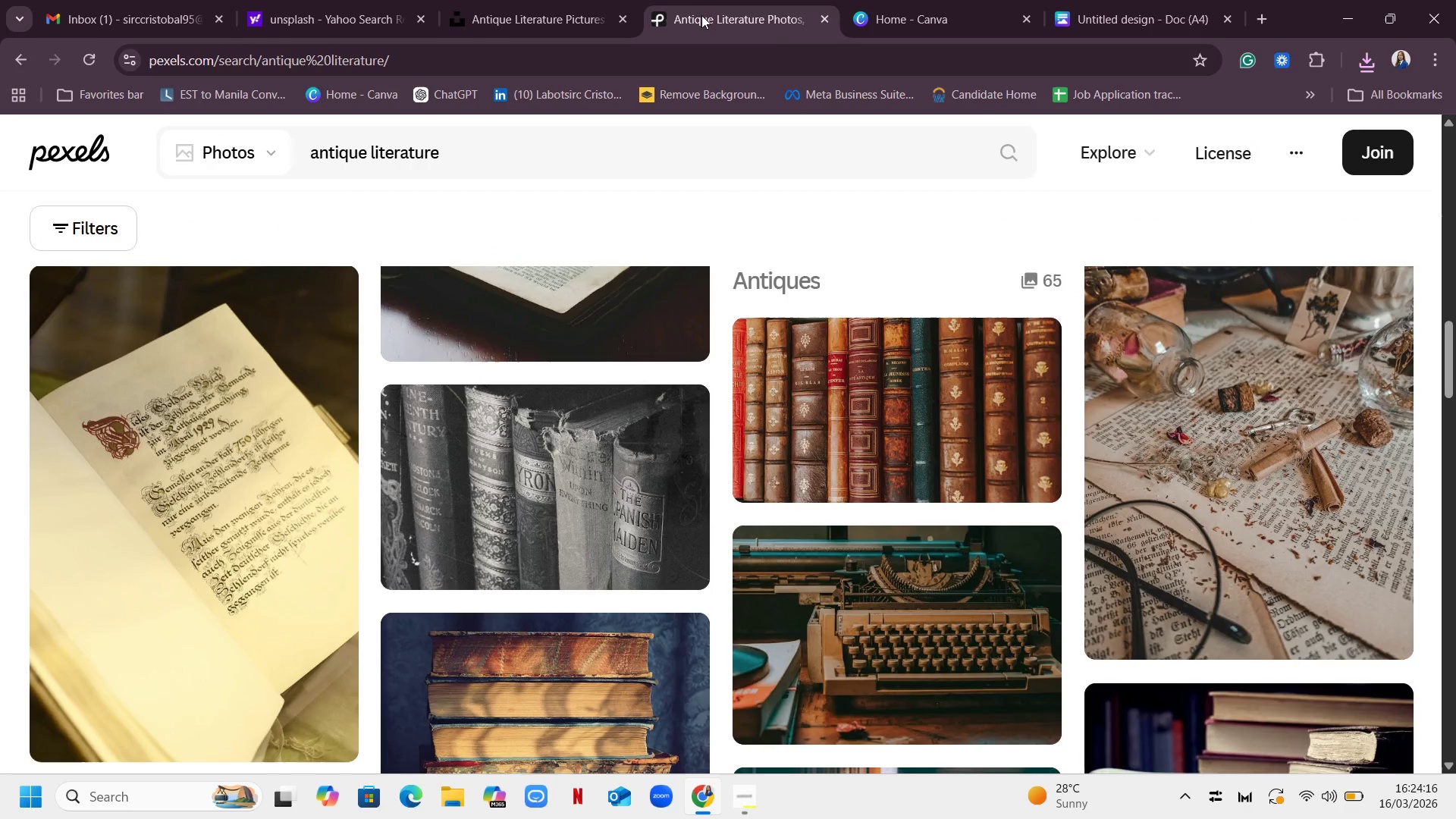 
left_click([701, 15])
 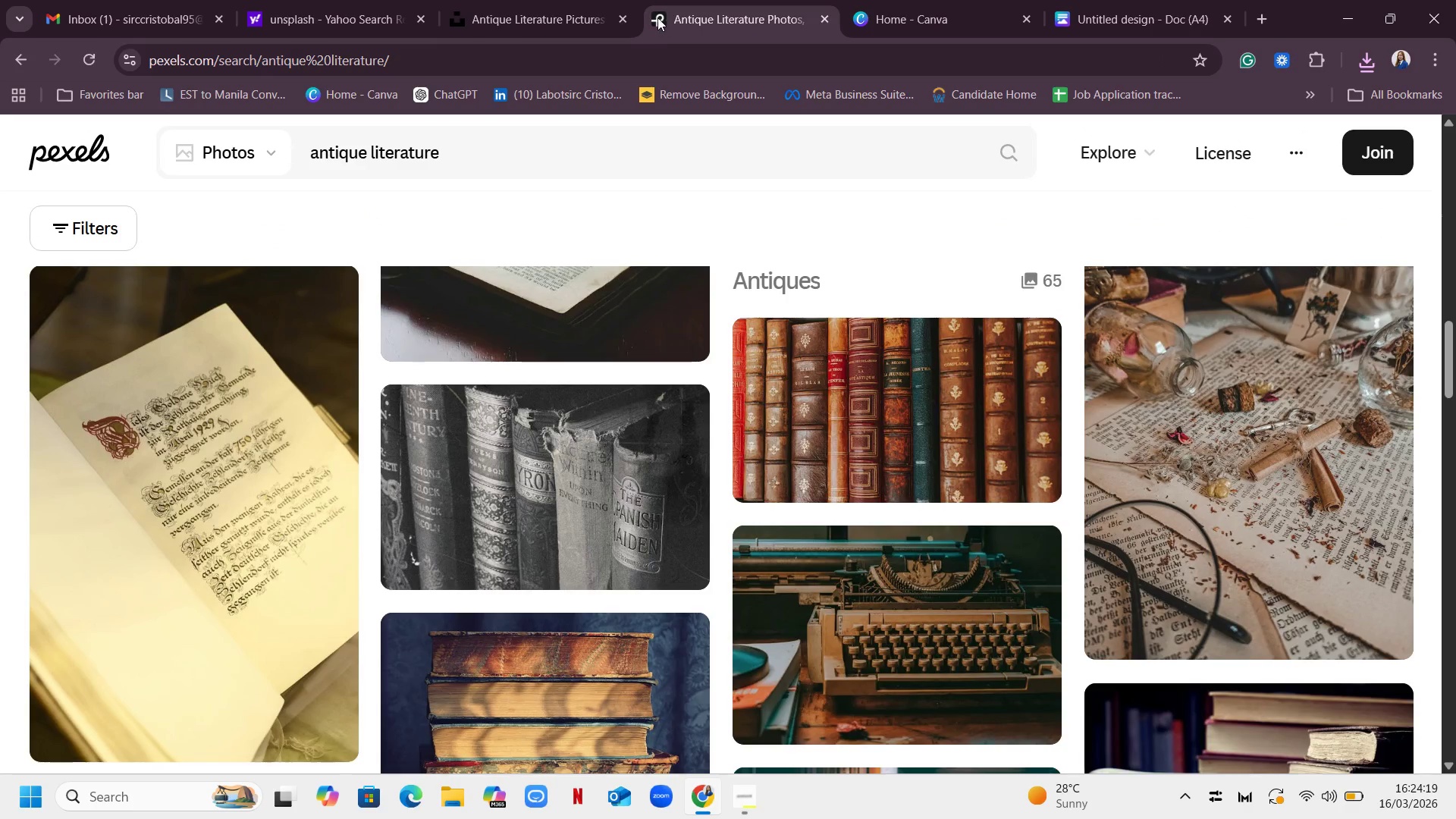 
left_click([549, 14])
 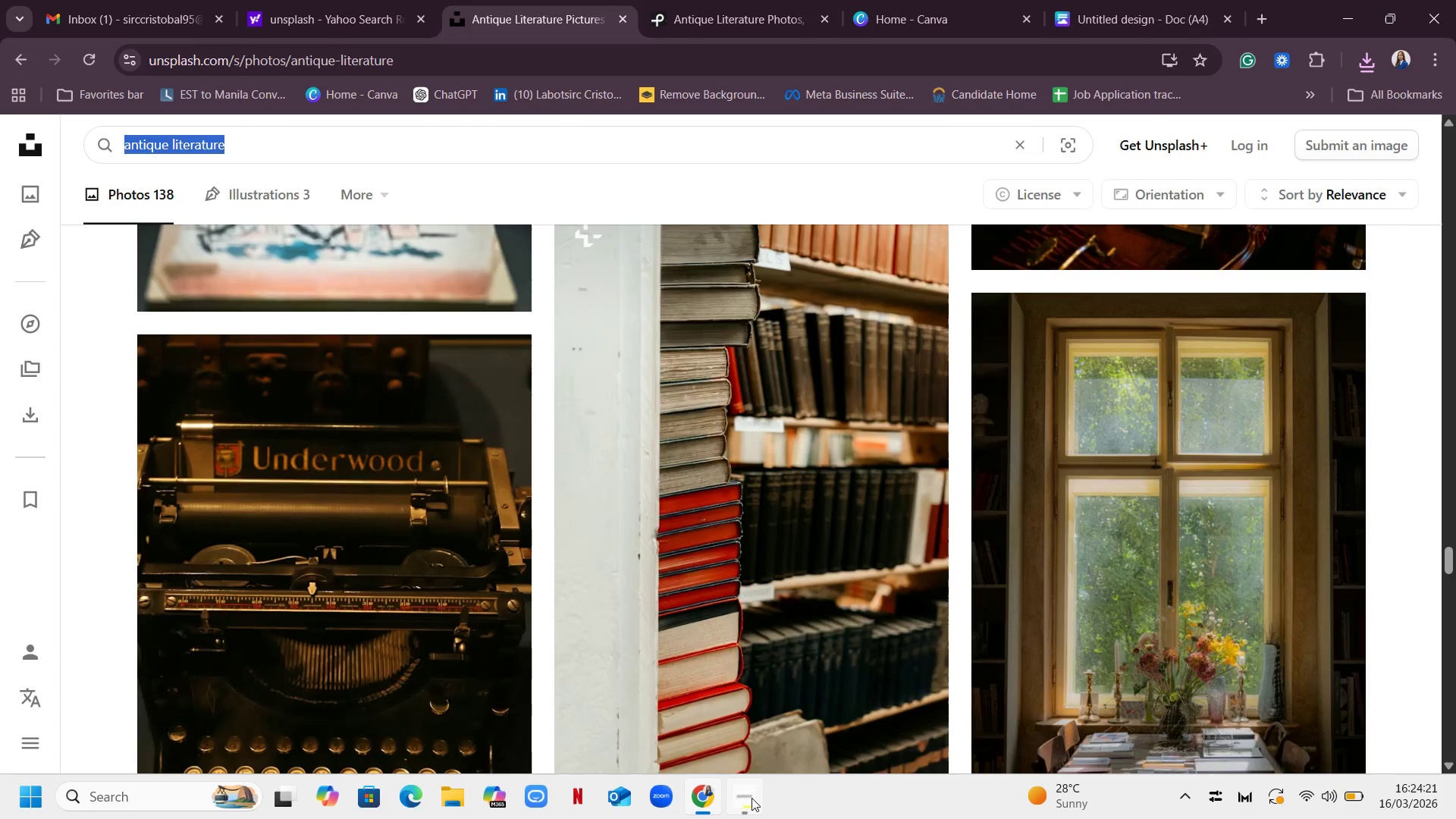 
left_click([752, 797])